 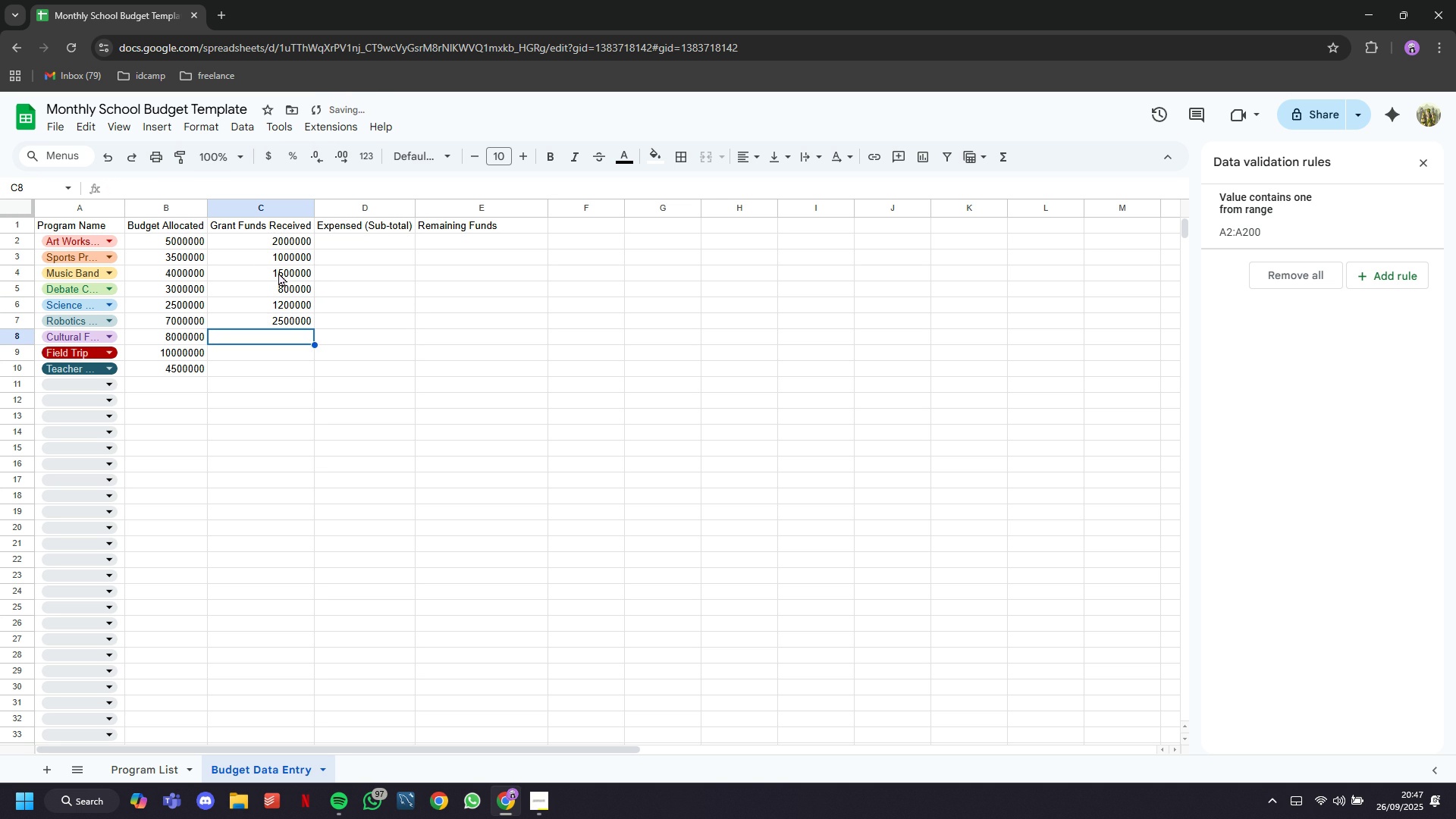 
type(3000000)
 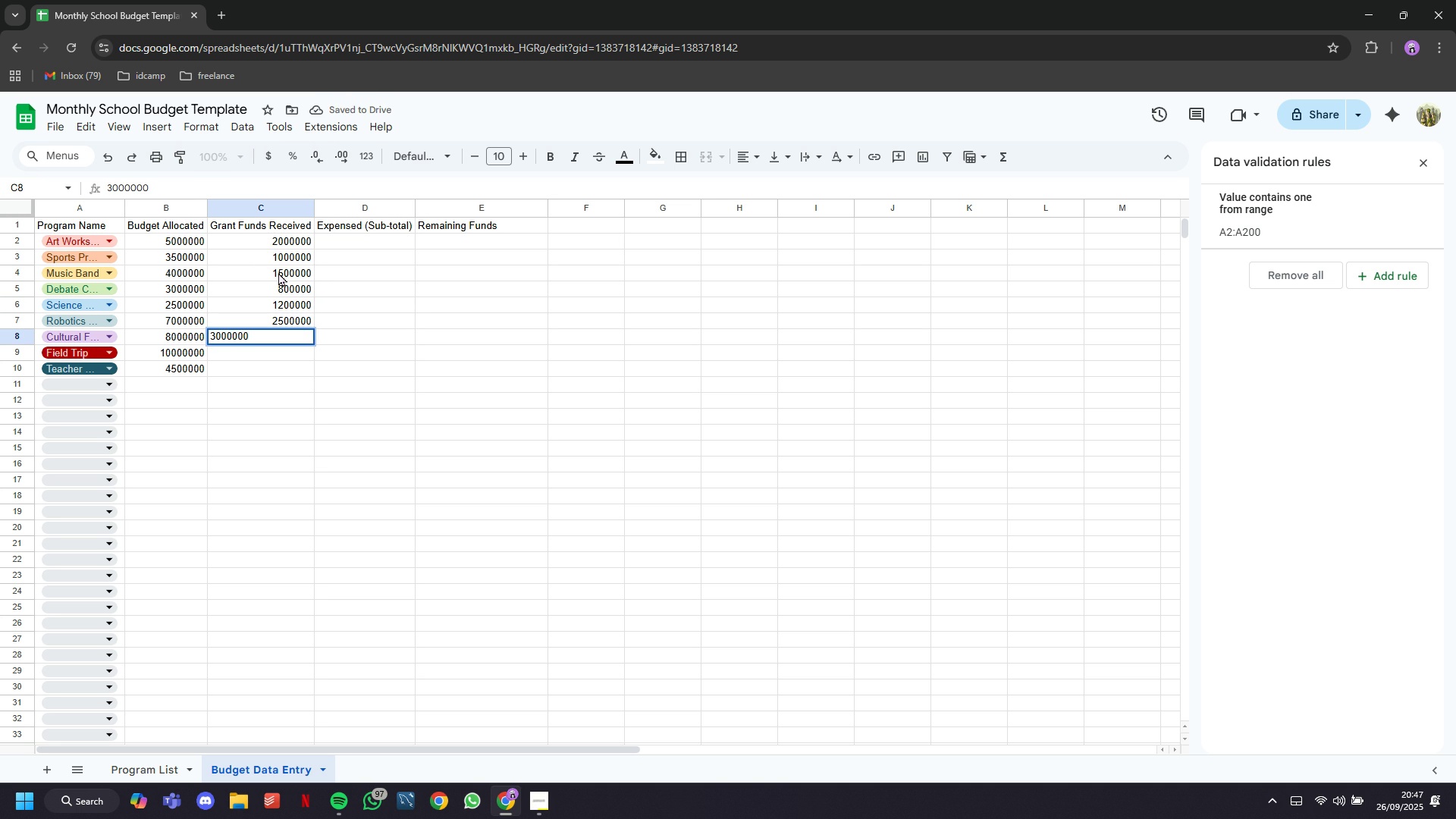 
key(ArrowLeft)
 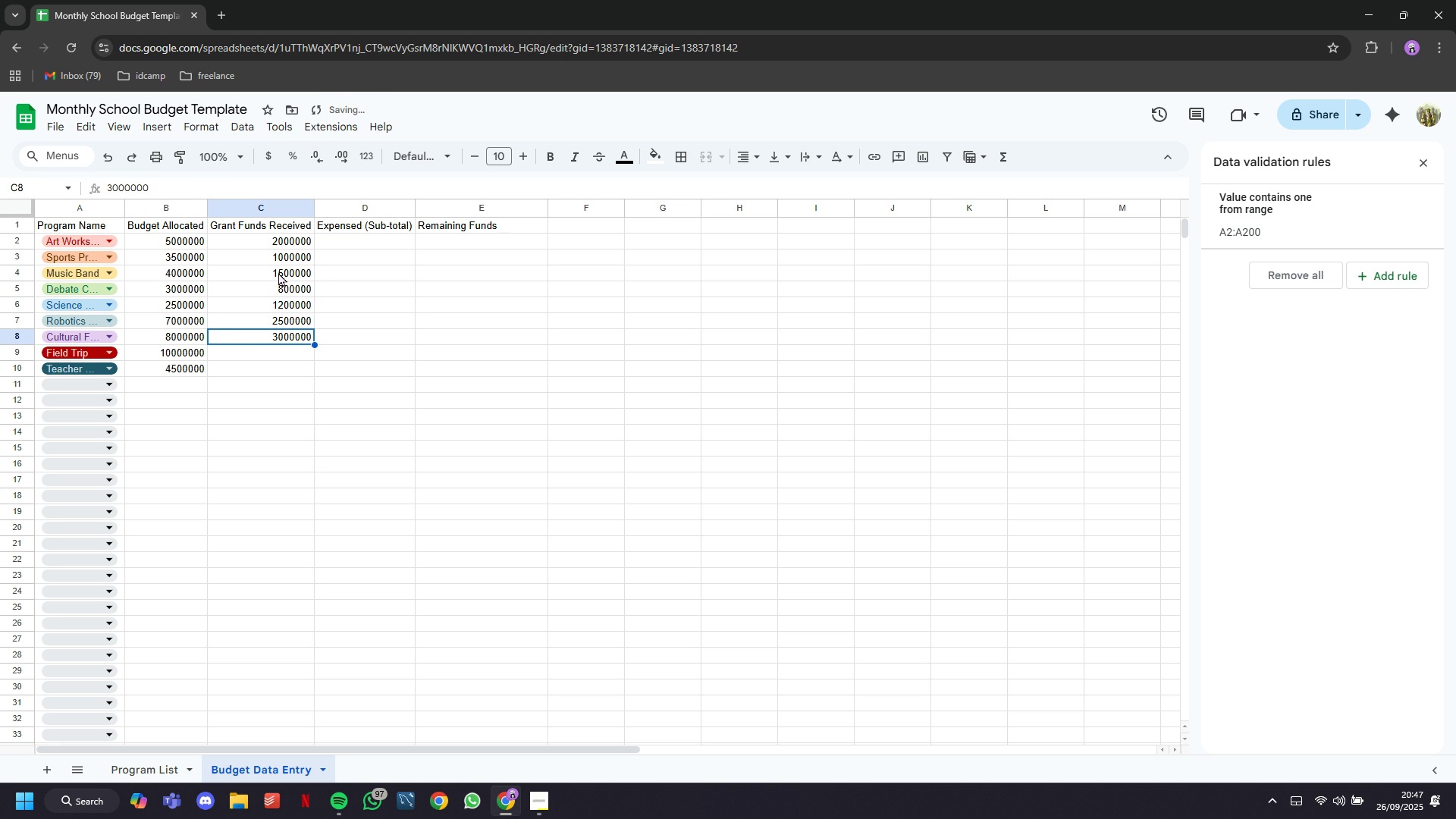 
key(ArrowRight)
 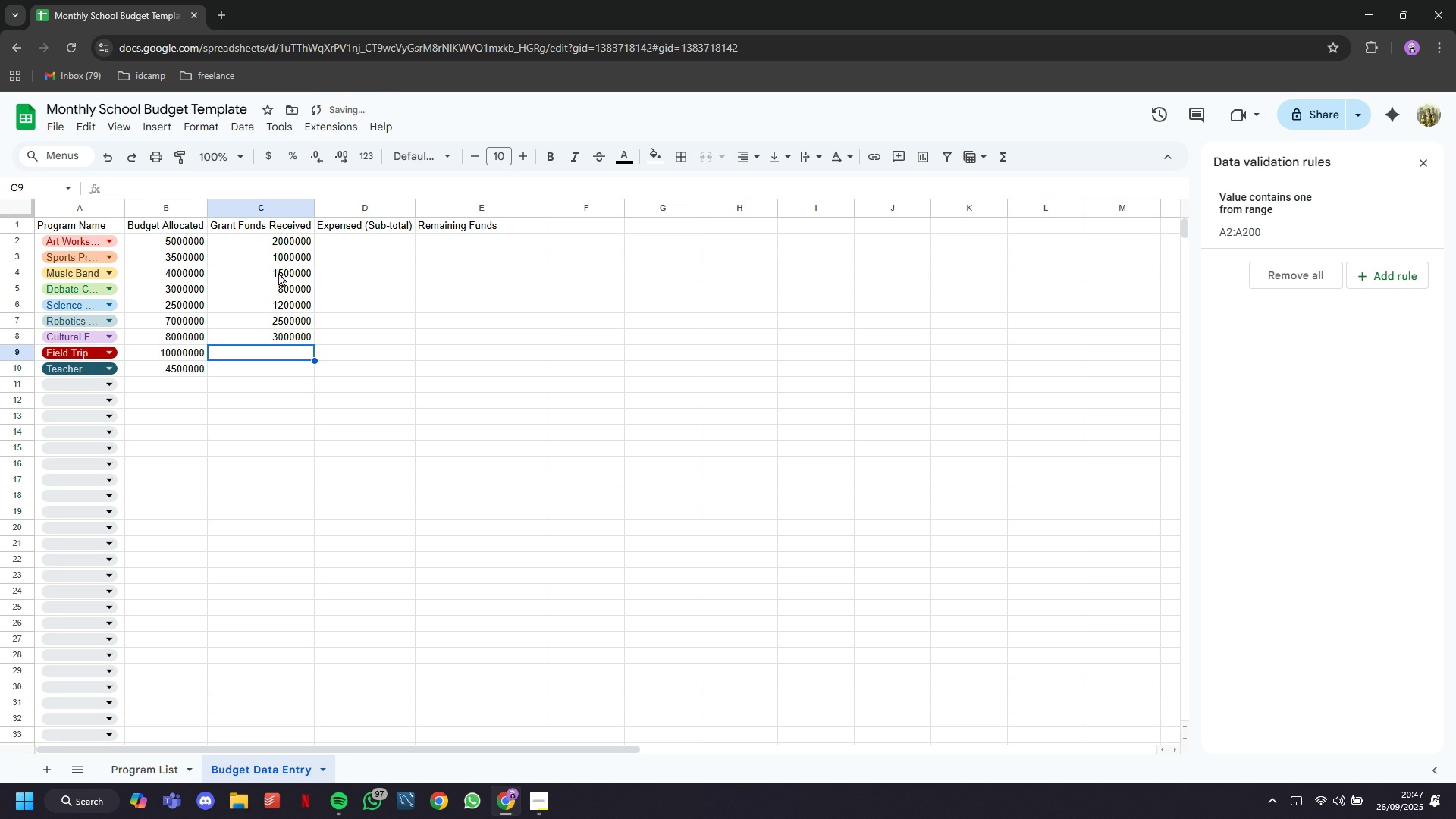 
key(ArrowDown)
 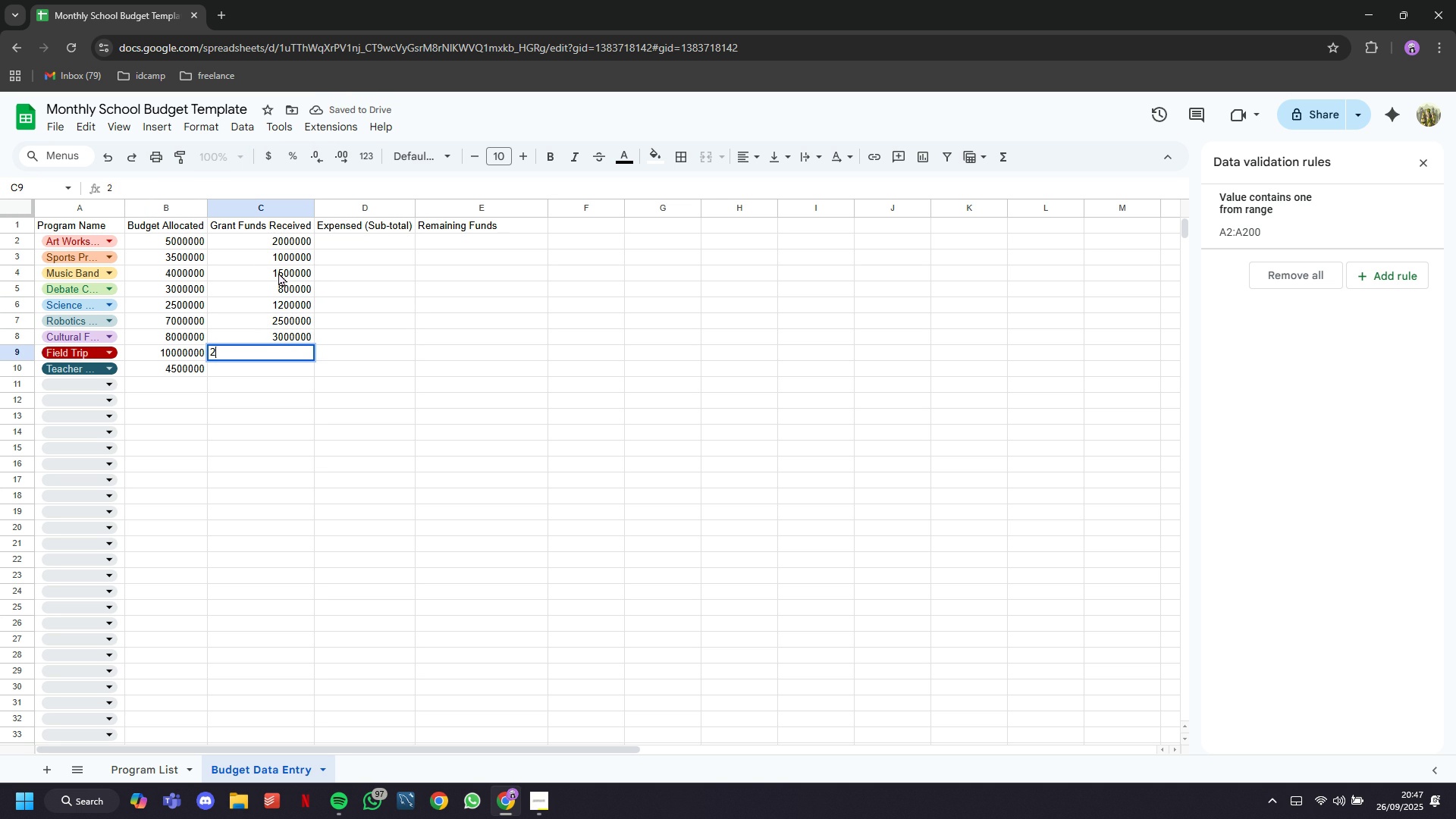 
type(2000000)
 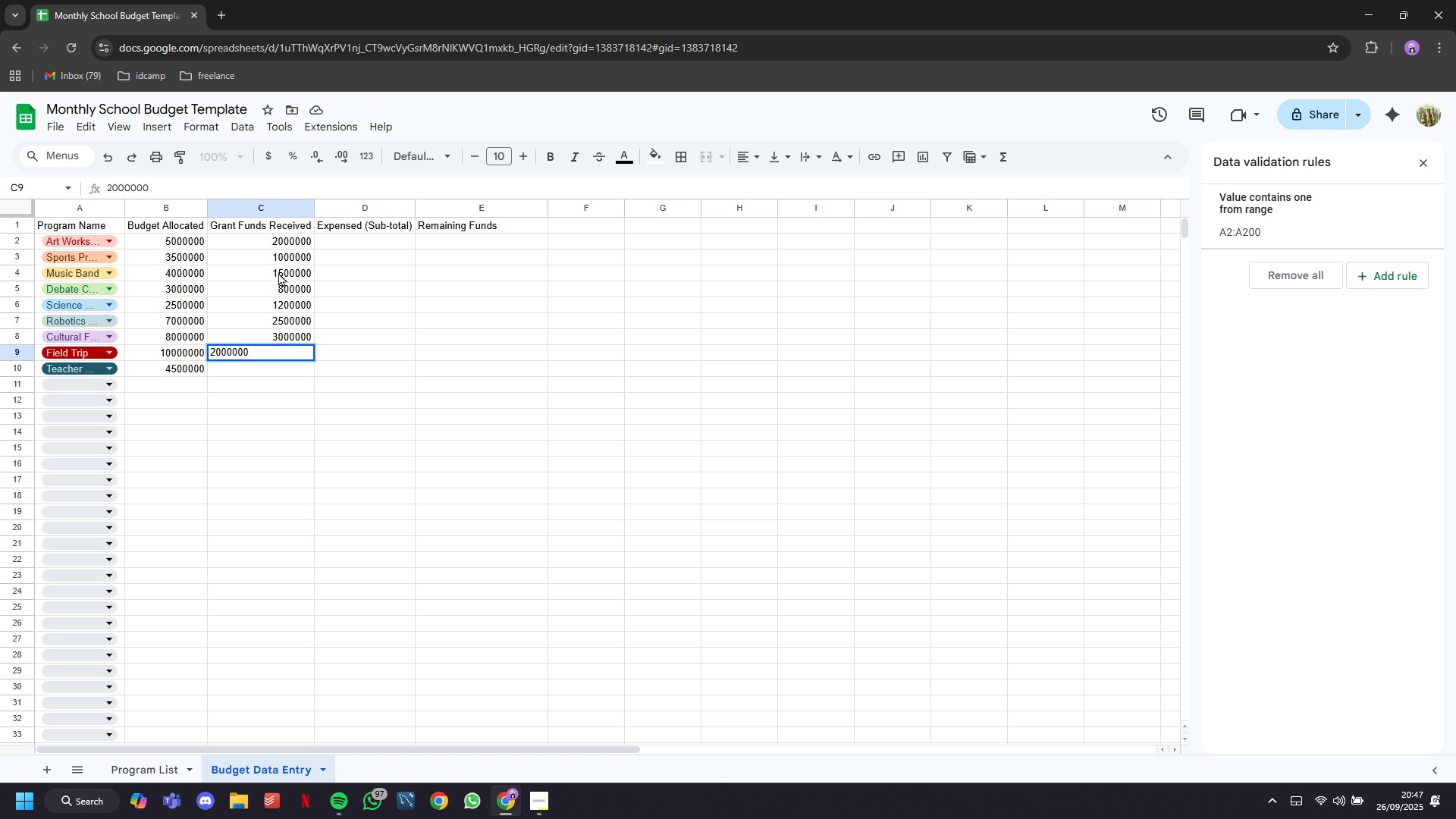 
key(ArrowDown)
 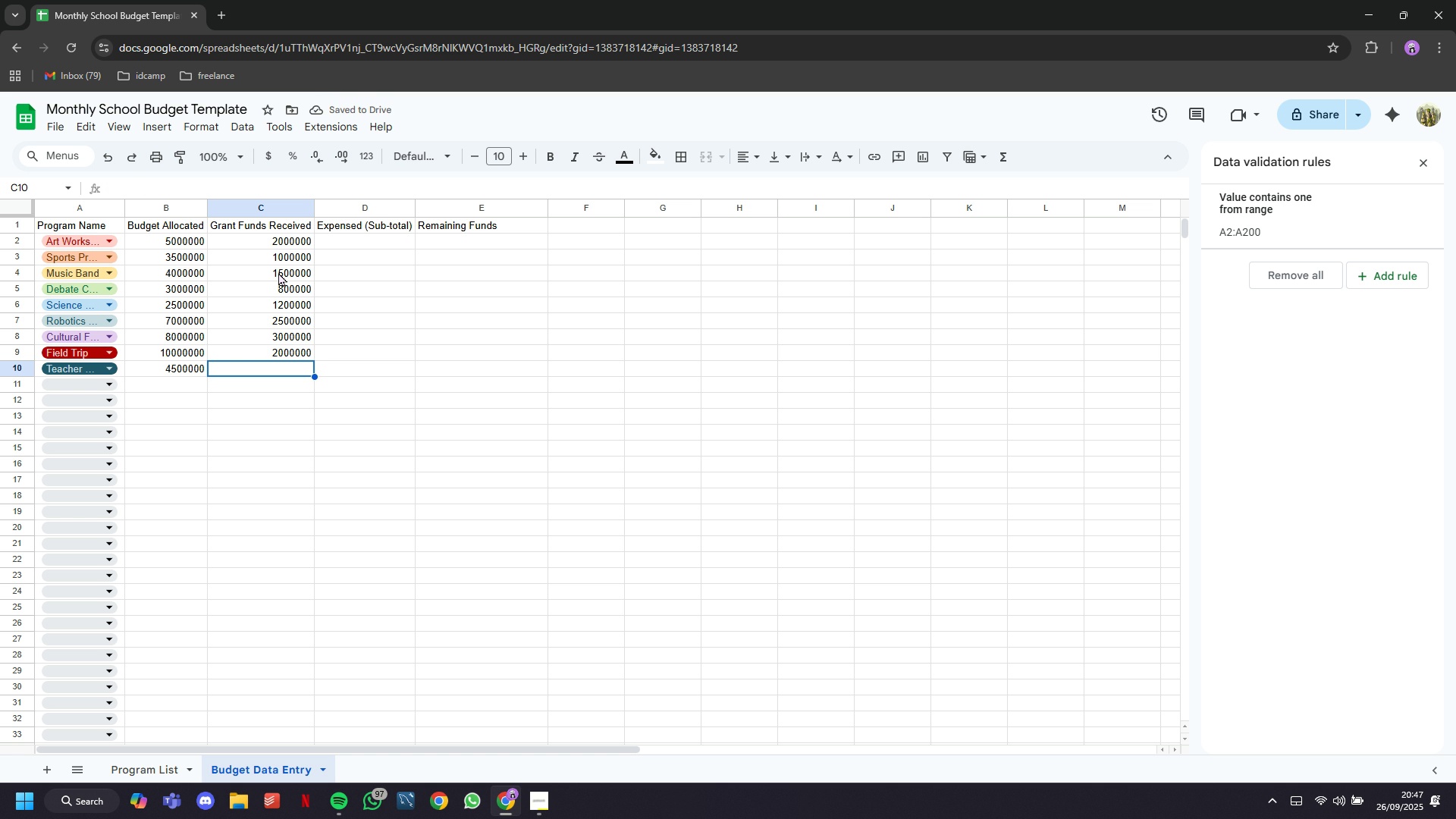 
wait(9.03)
 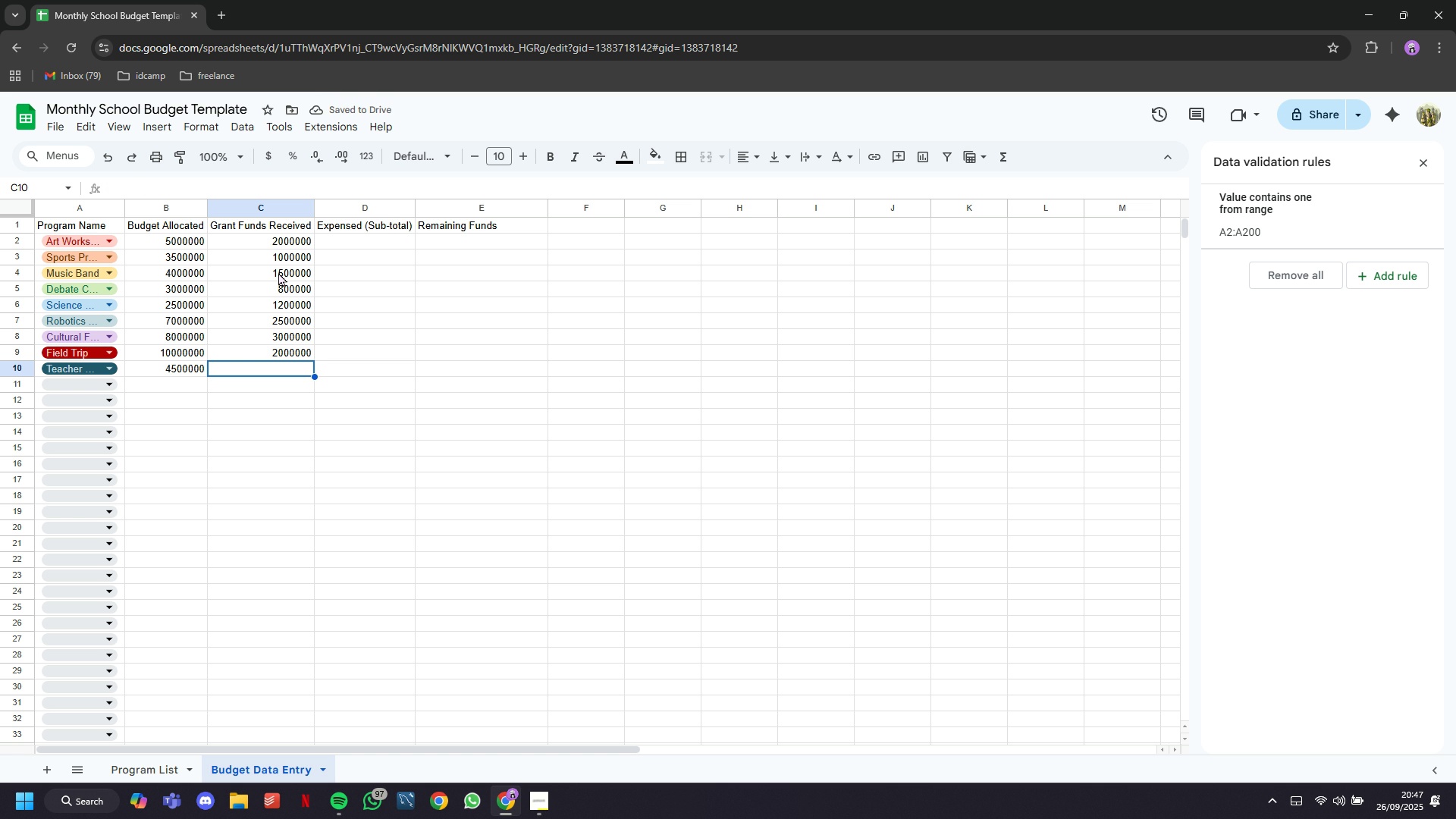 
type(100000)
 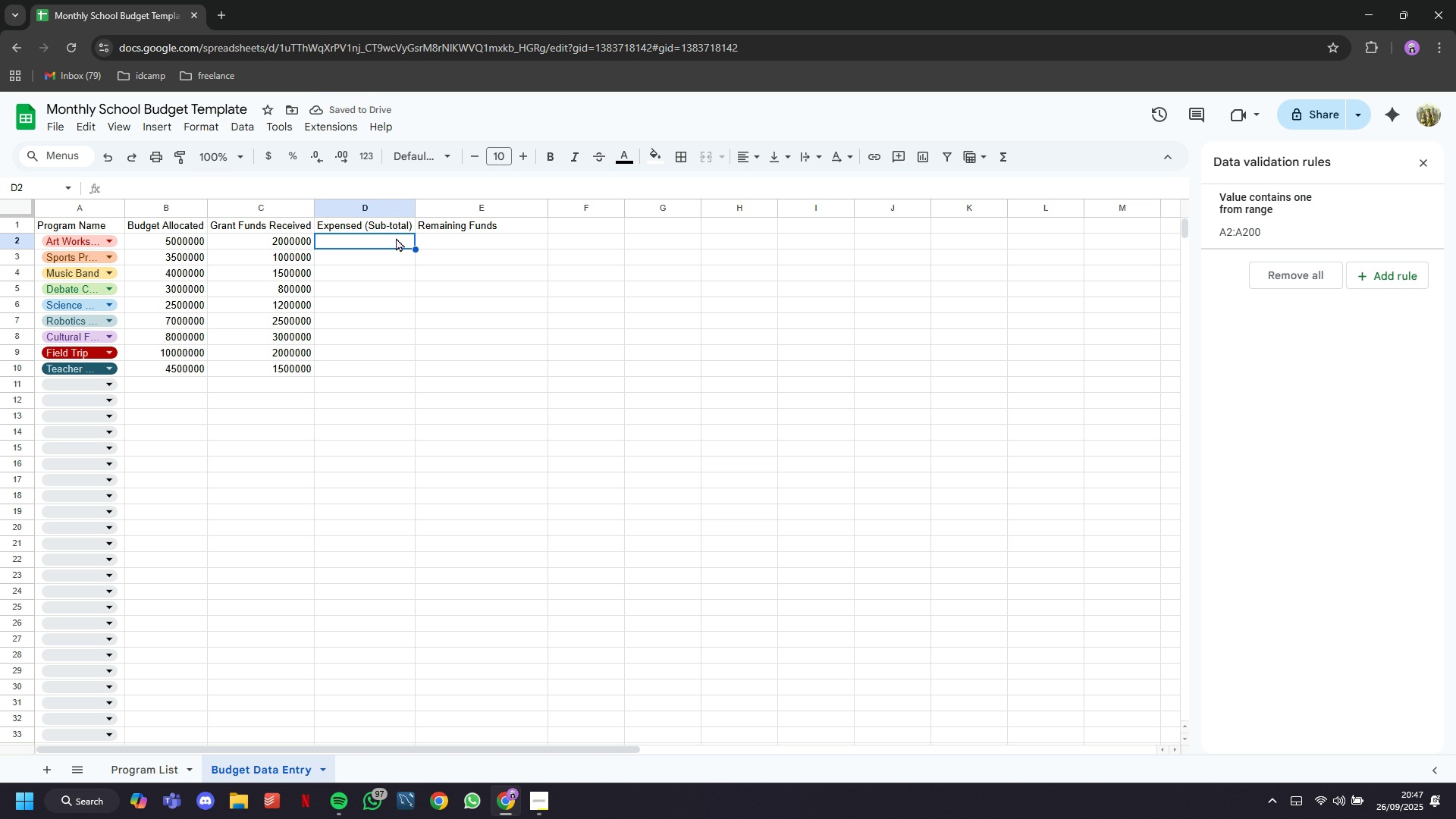 
wait(16.53)
 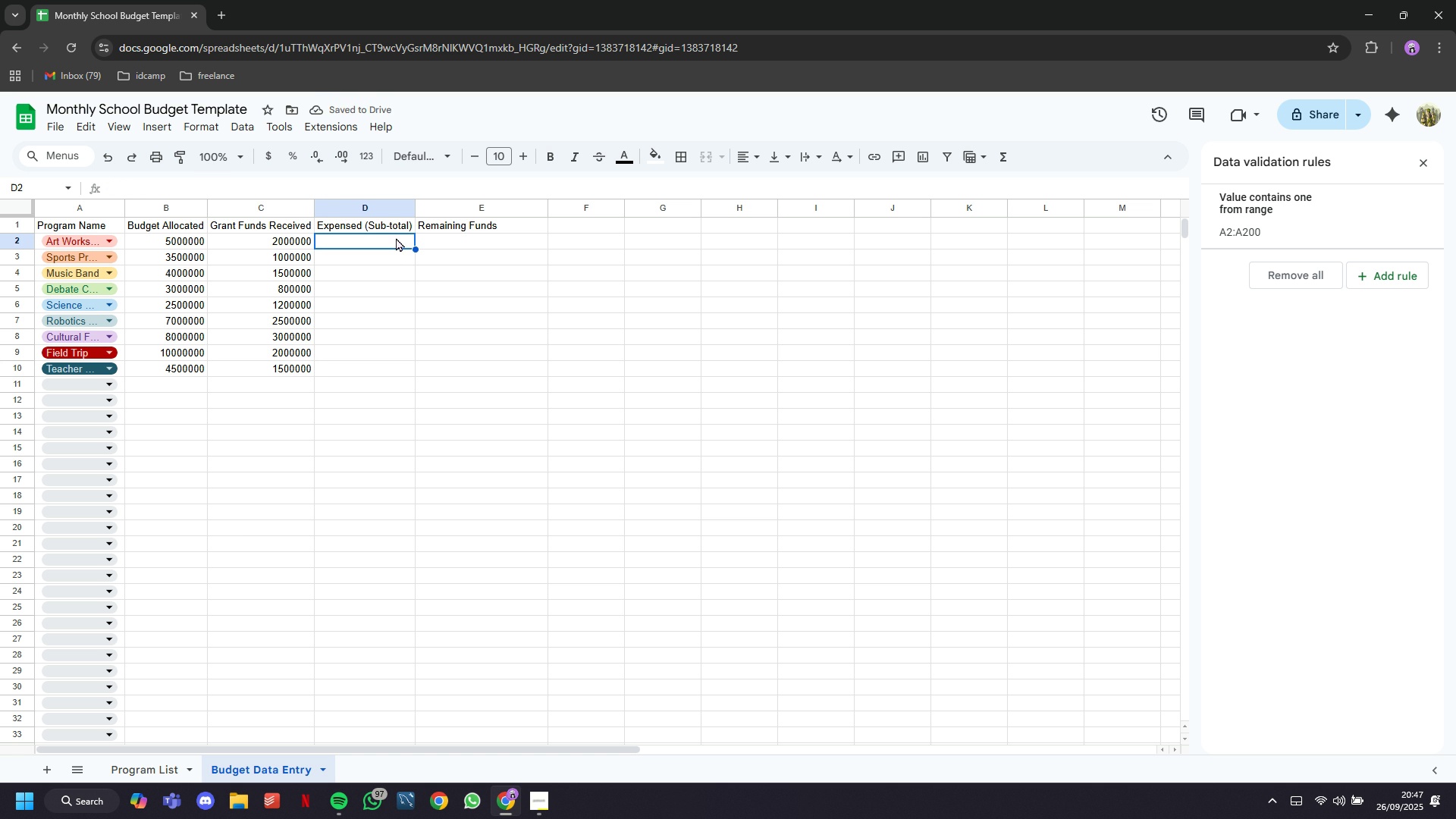 
type(=IF)
 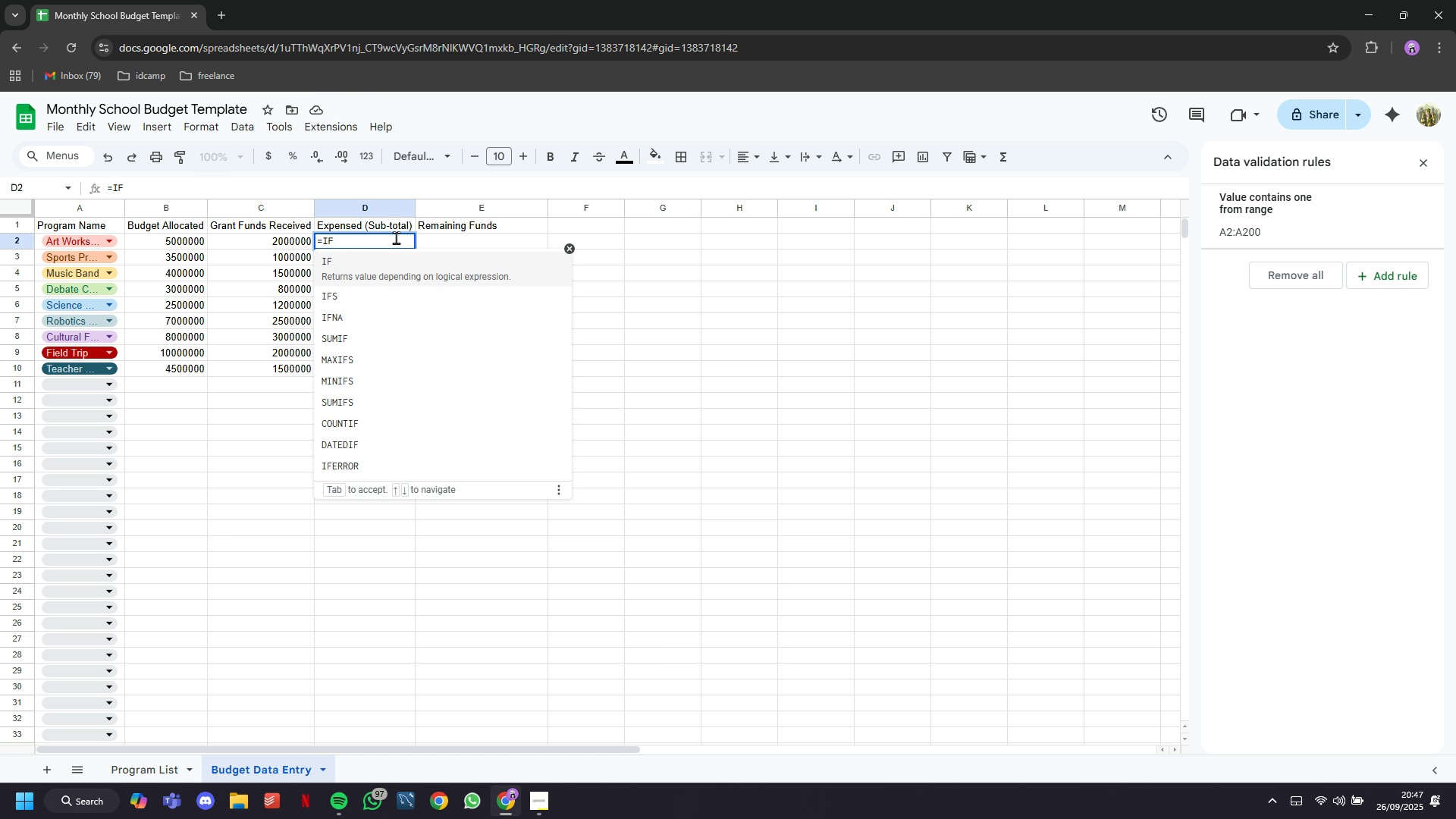 
wait(5.94)
 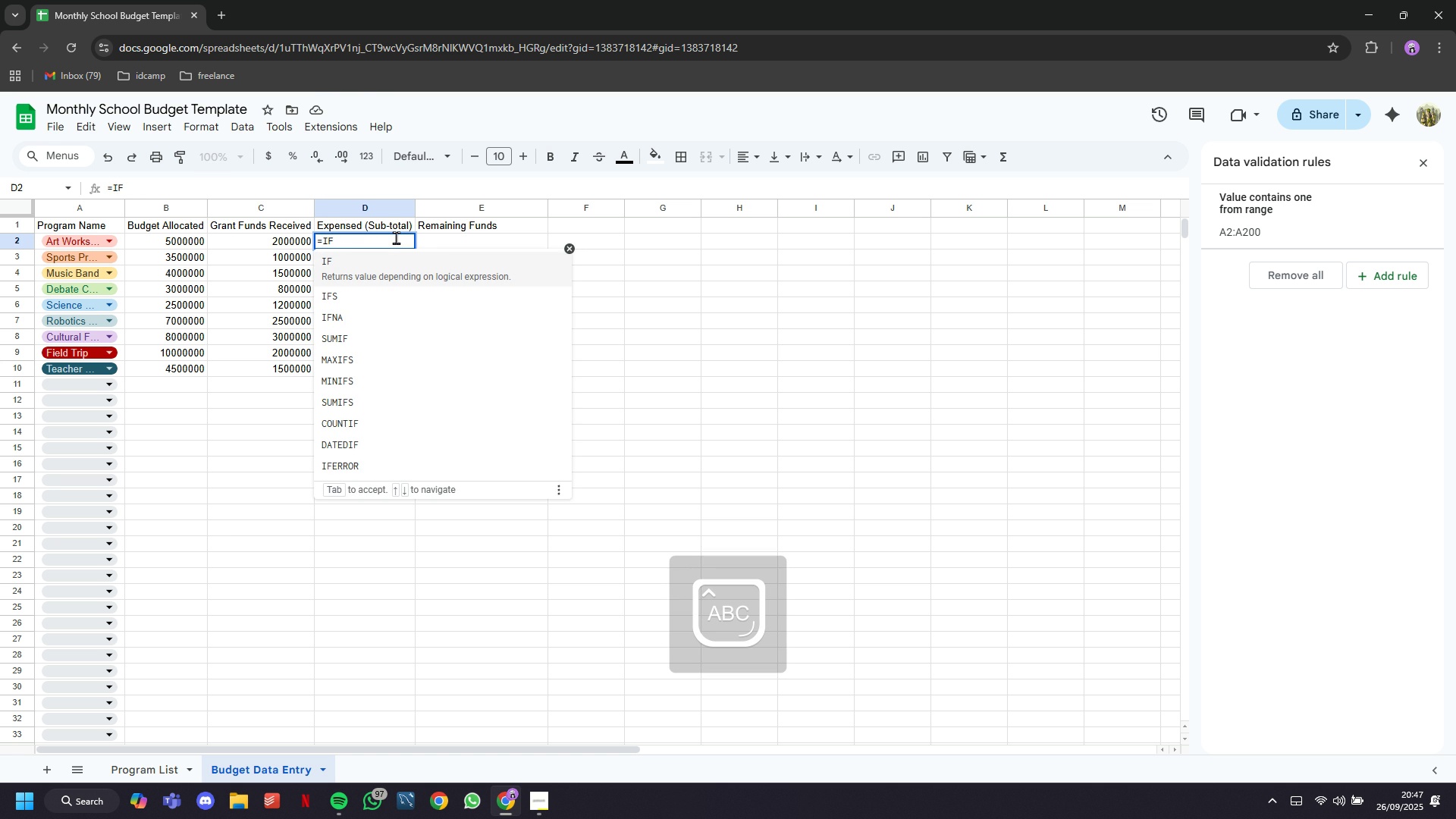 
key(Backspace)
 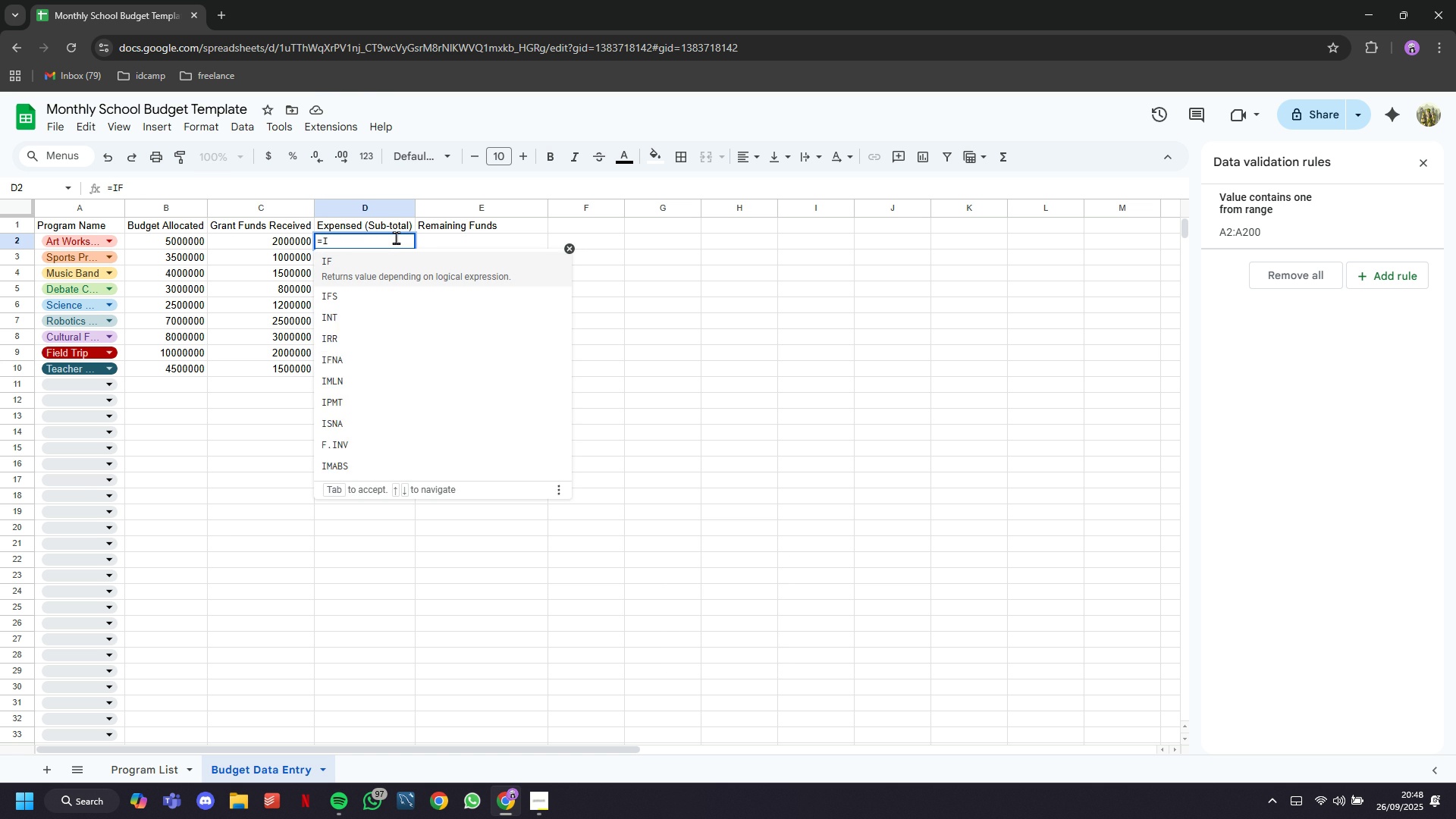 
key(Backspace)
 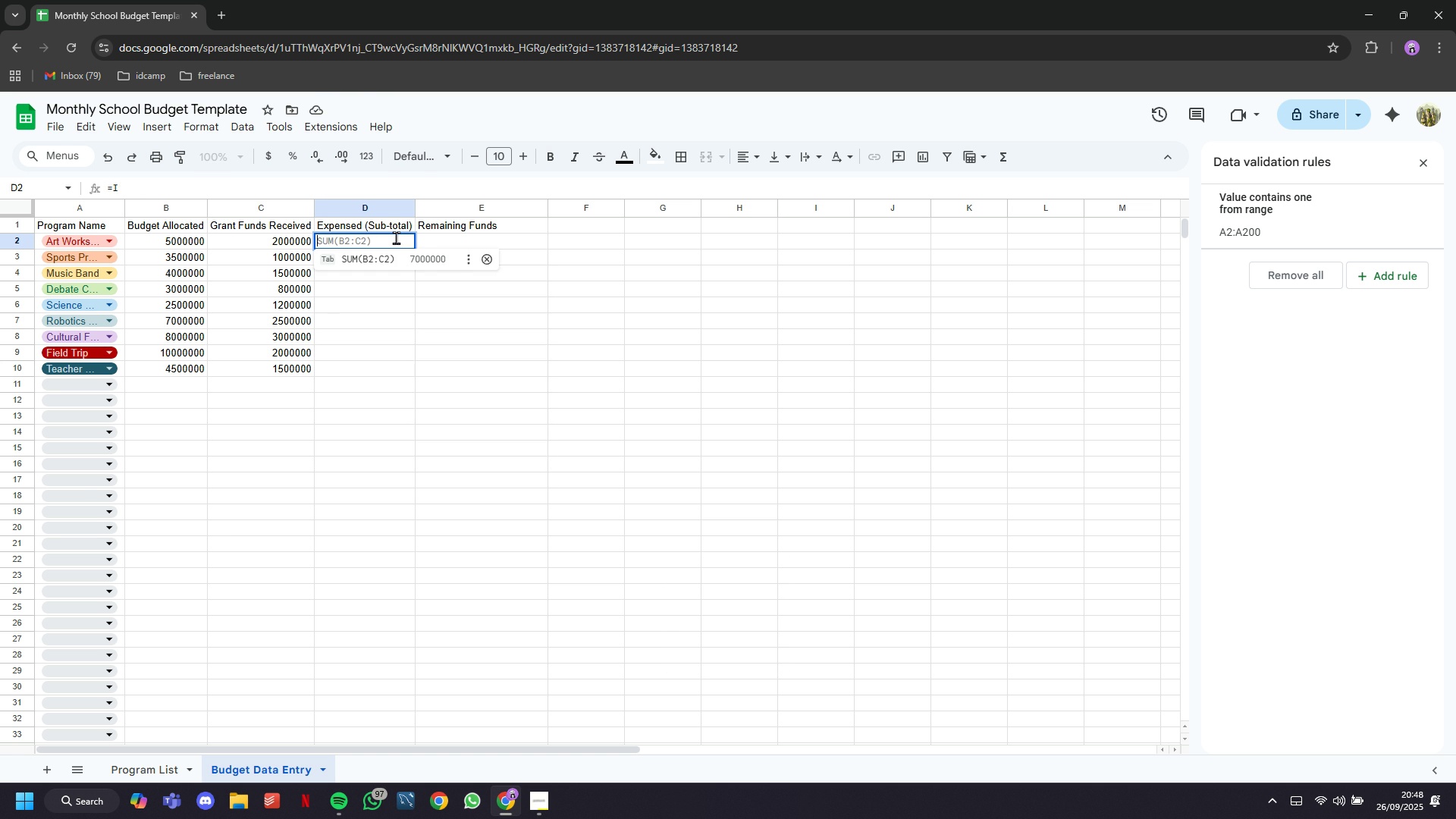 
key(Backspace)
 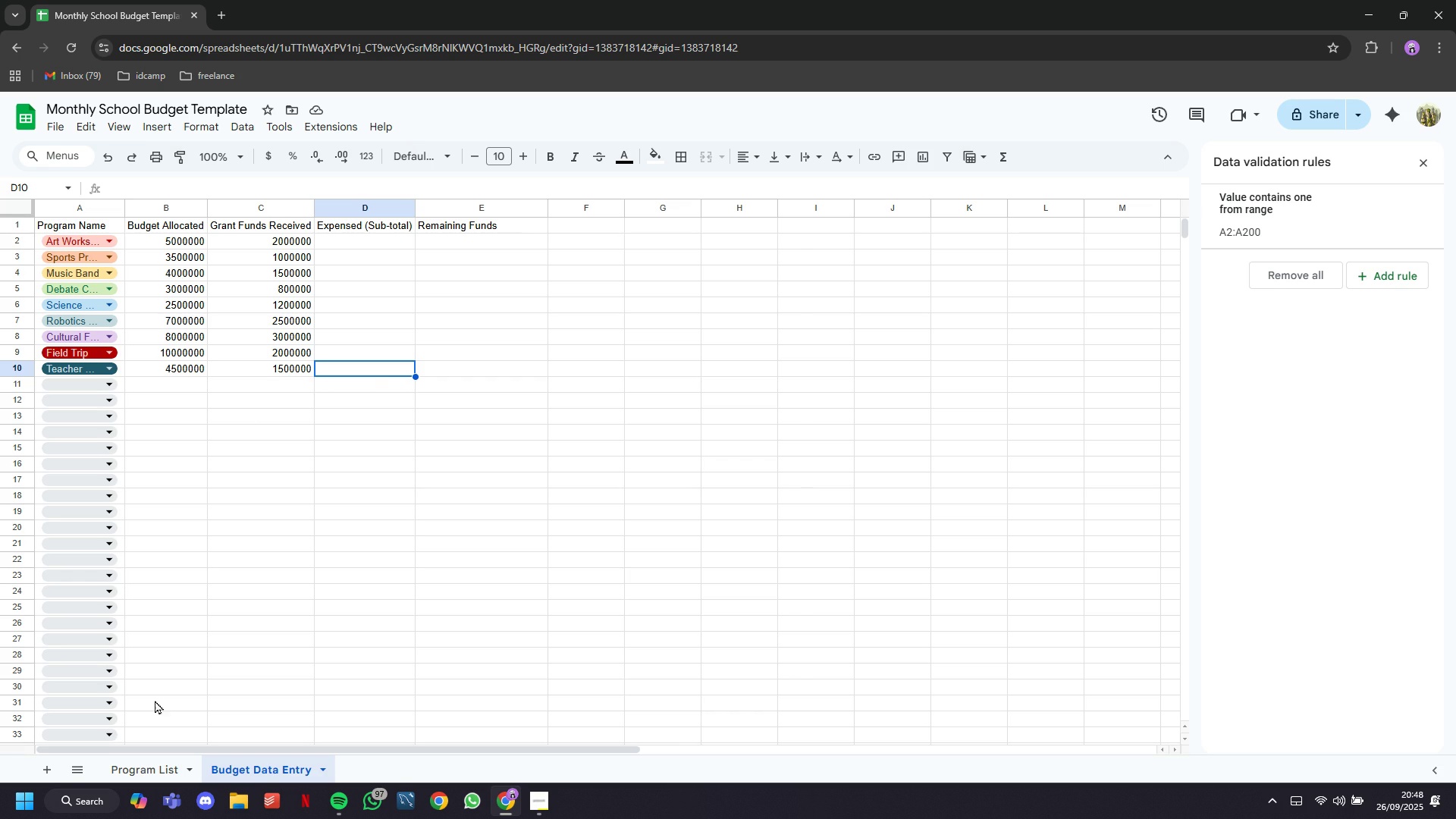 
left_click([48, 763])
 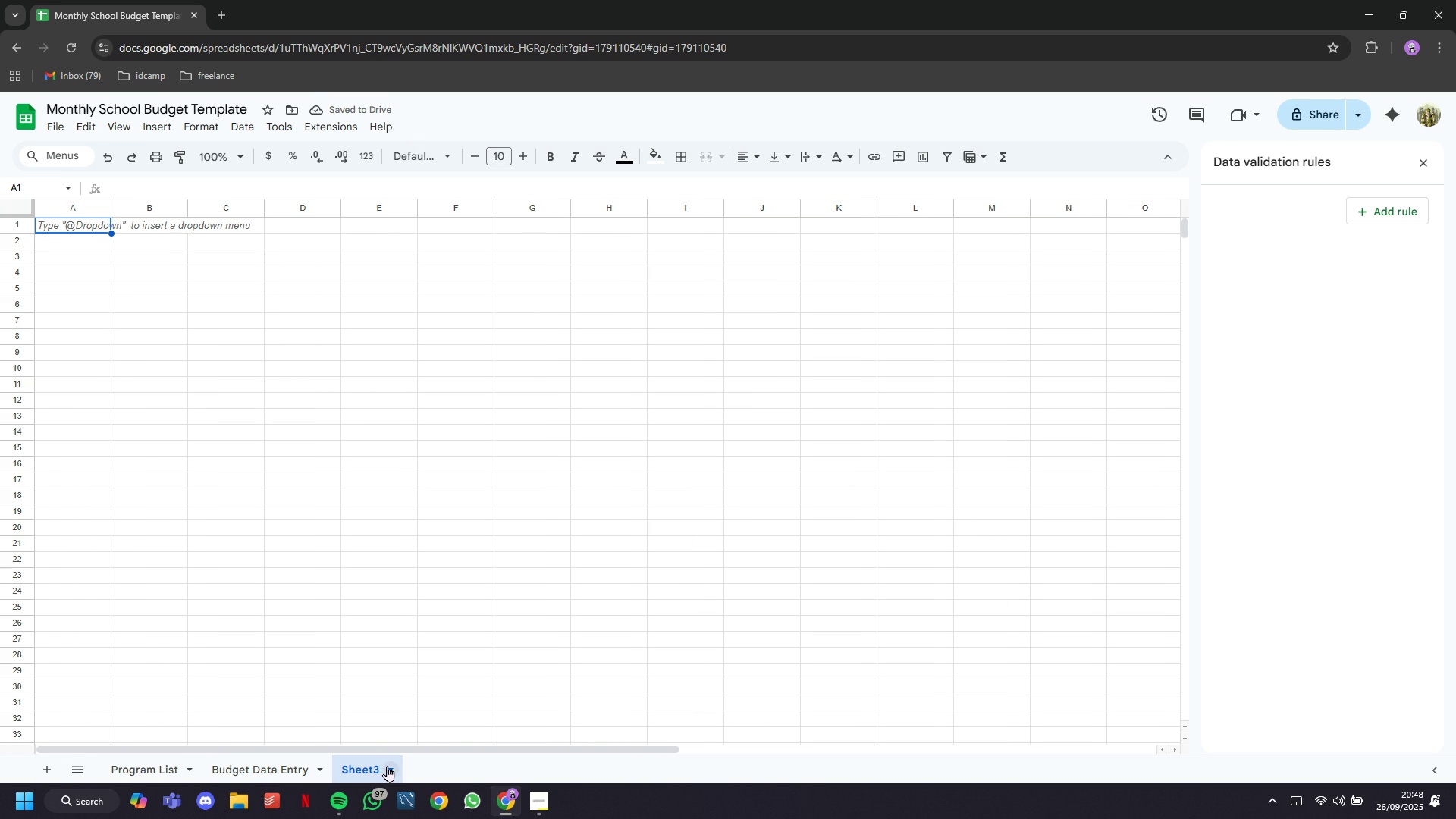 
double_click([384, 764])
 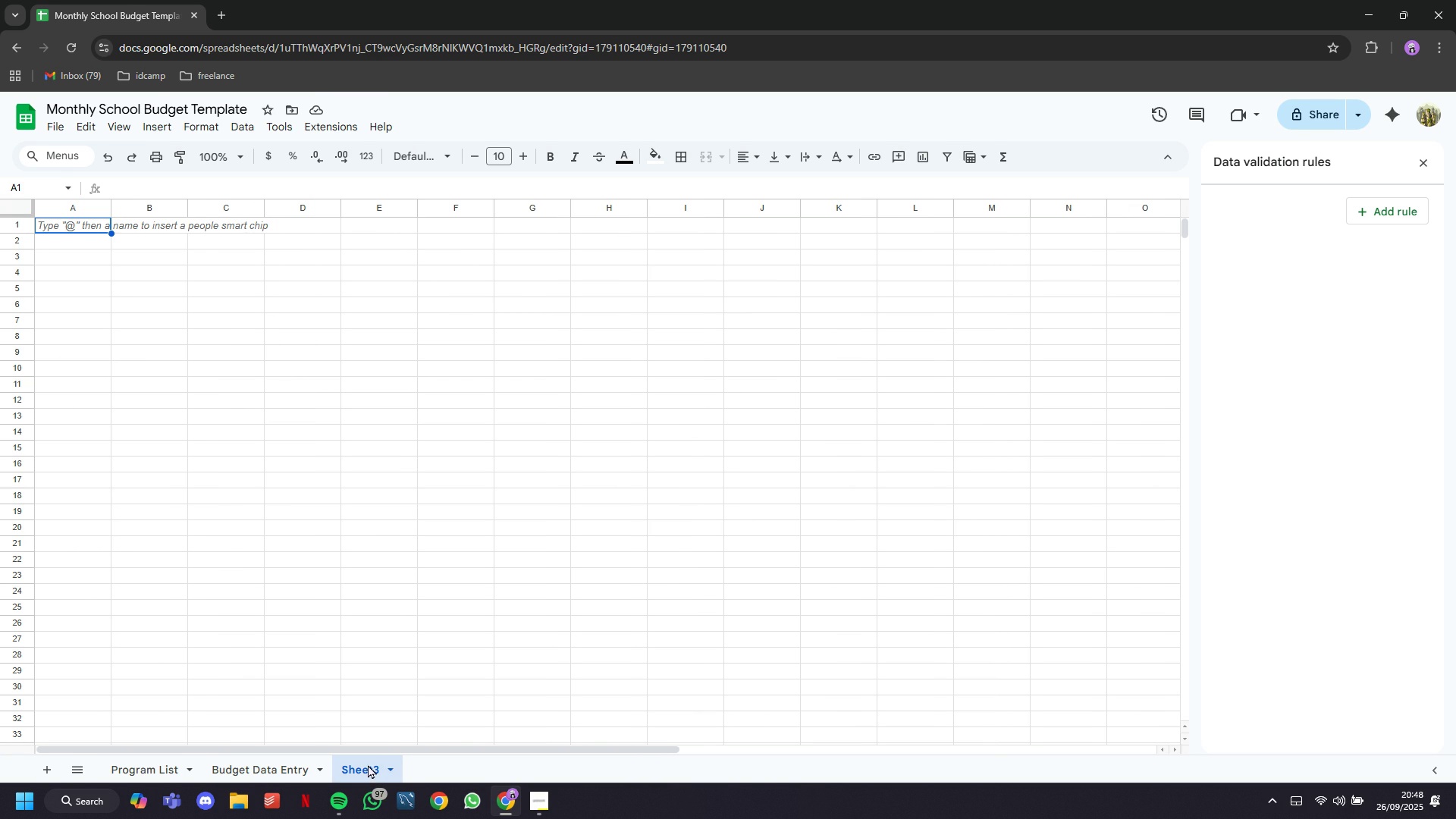 
double_click([367, 766])
 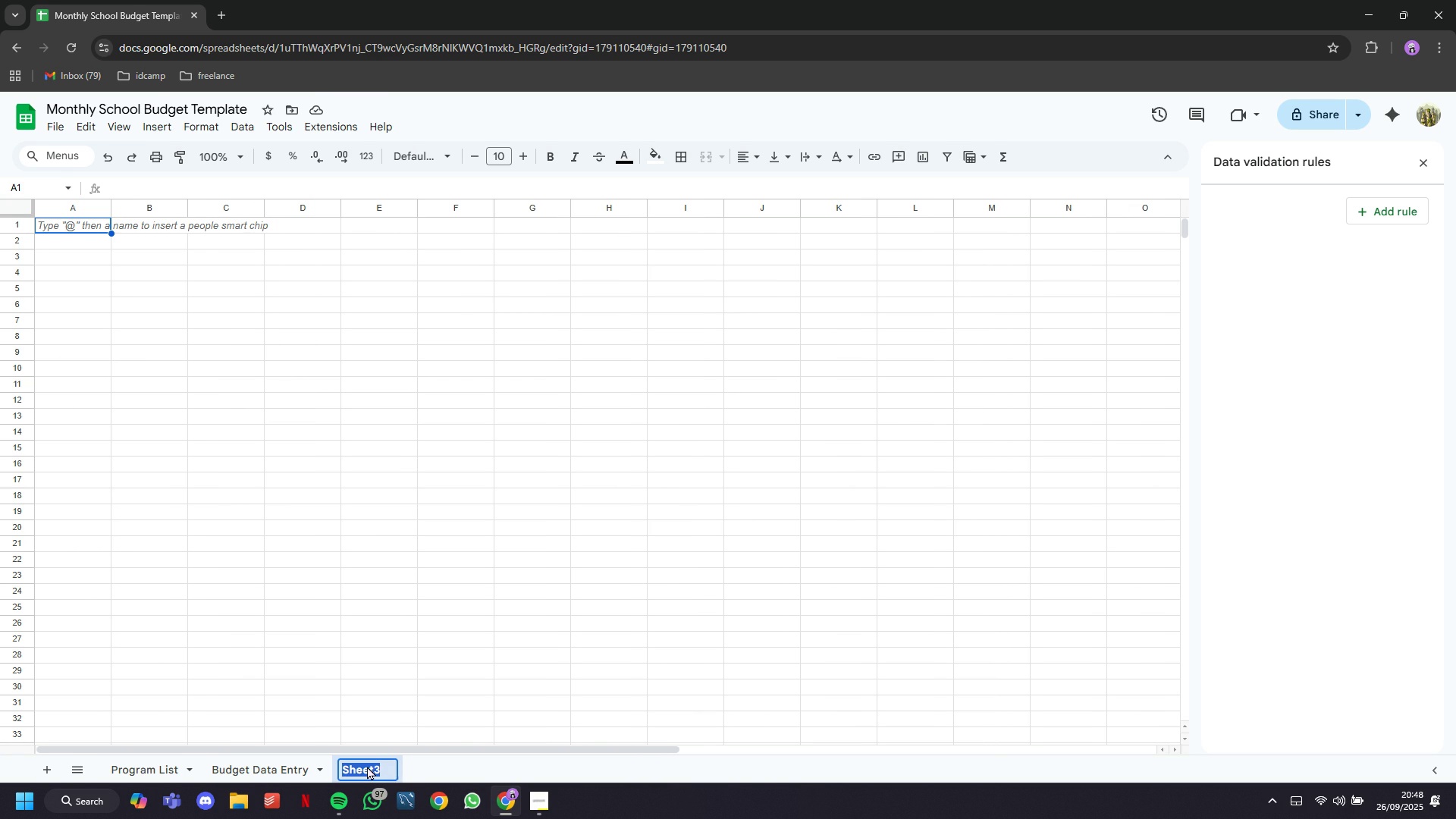 
type(Expenses Detail Sheet)
 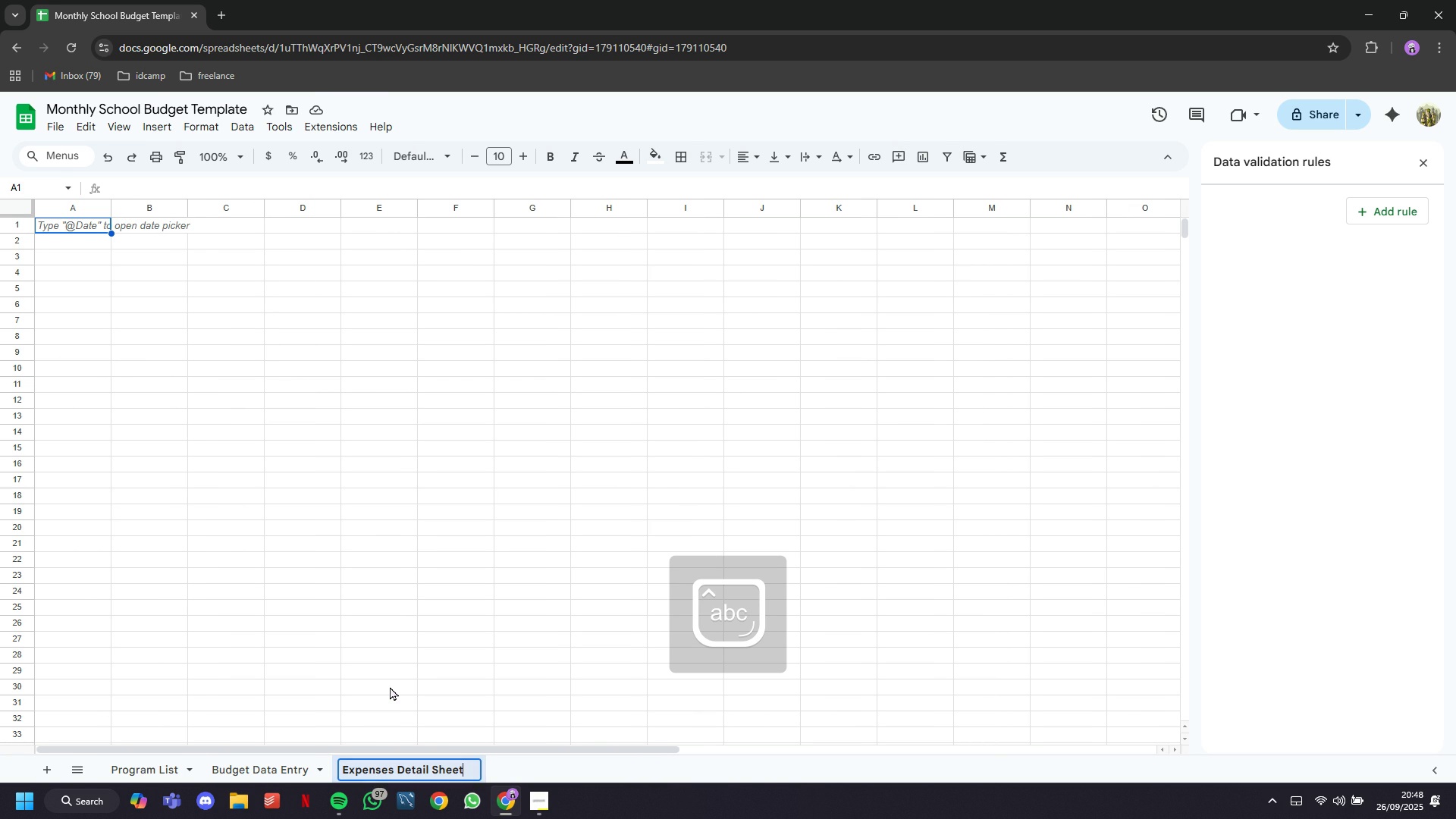 
left_click([390, 686])
 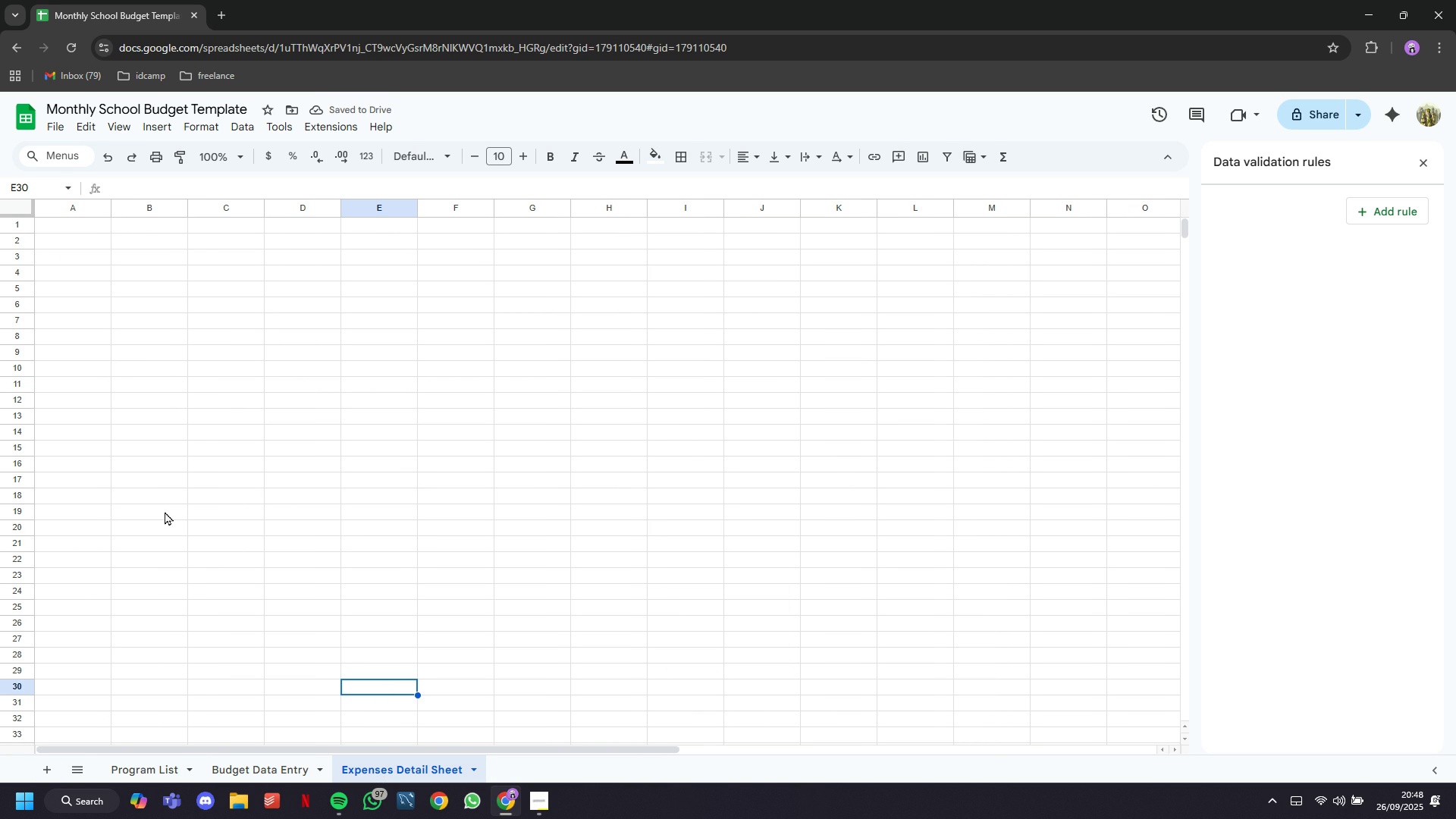 
wait(6.94)
 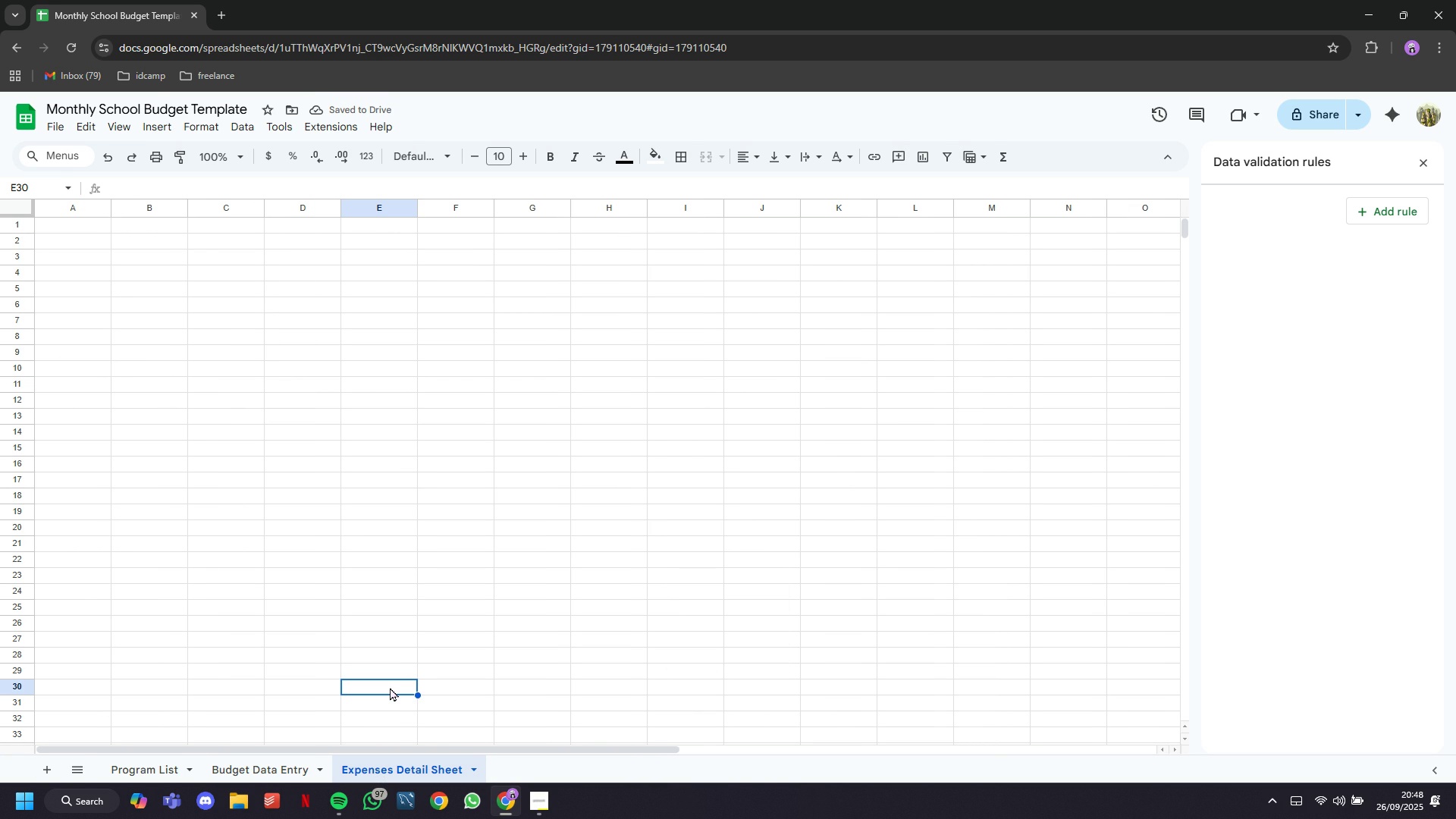 
type(programs Name)
key(Tab)